 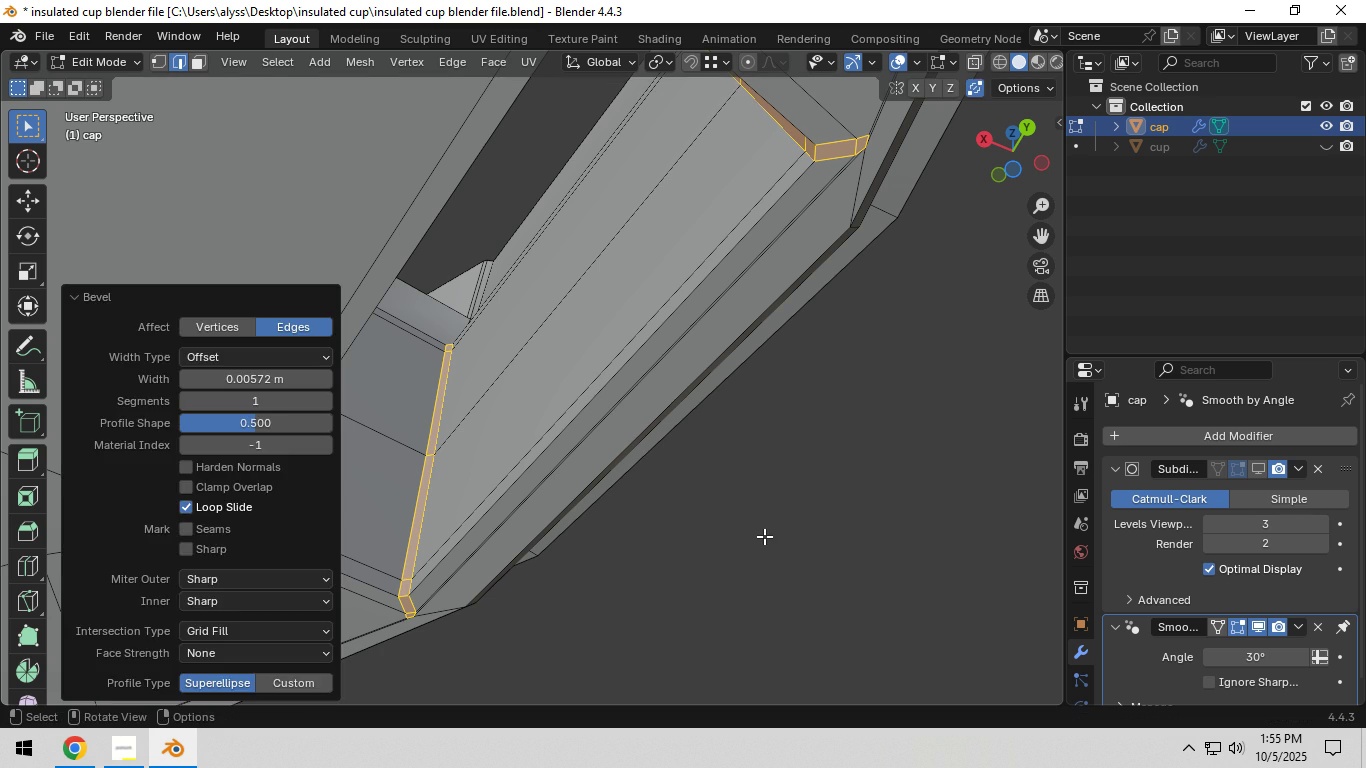 
left_click([764, 536])
 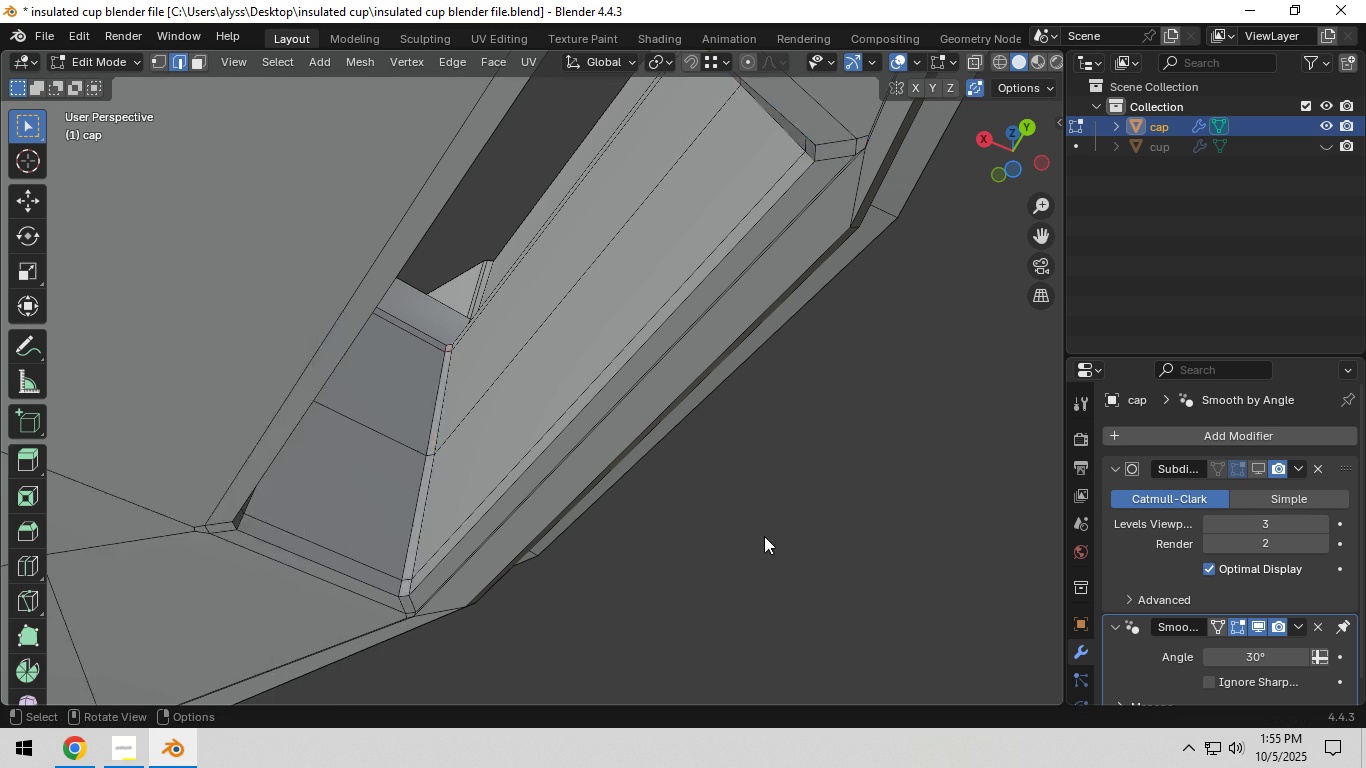 
key(Tab)
 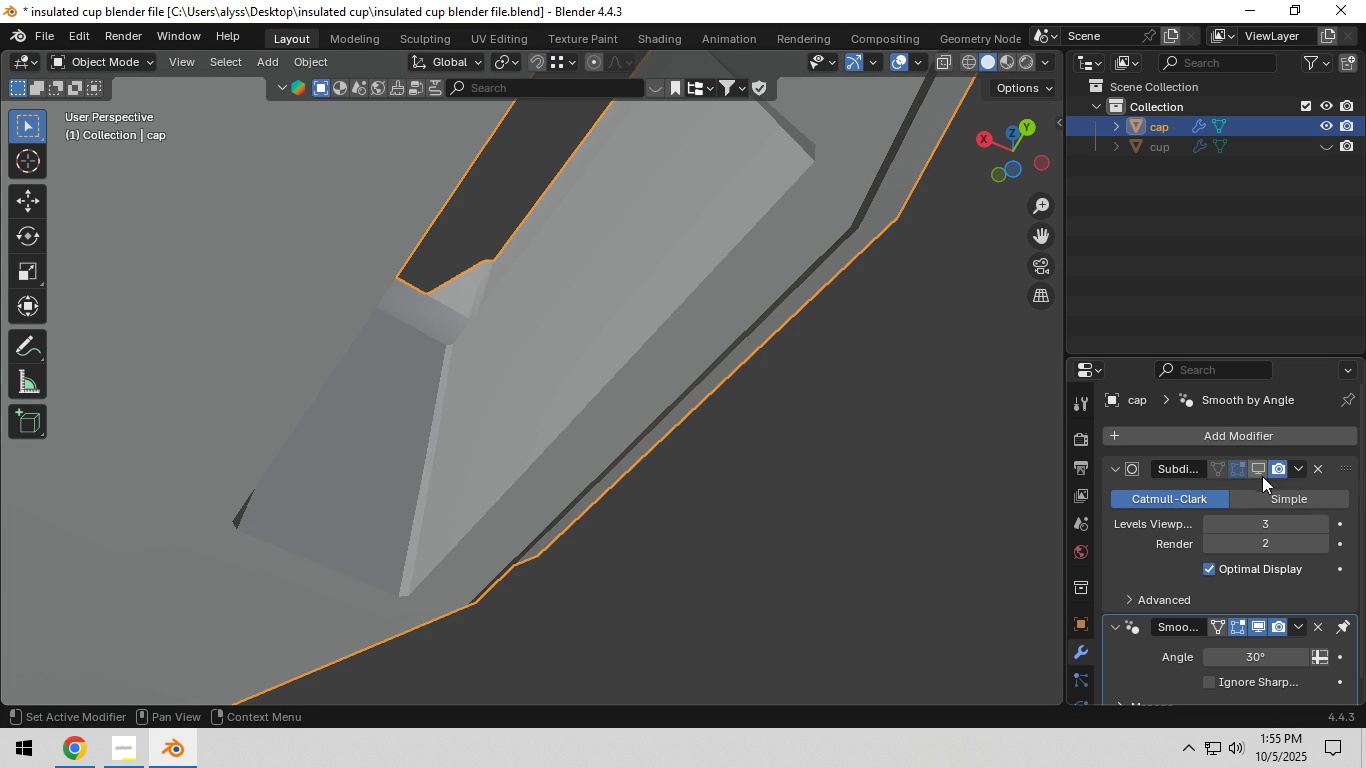 
left_click([1259, 469])
 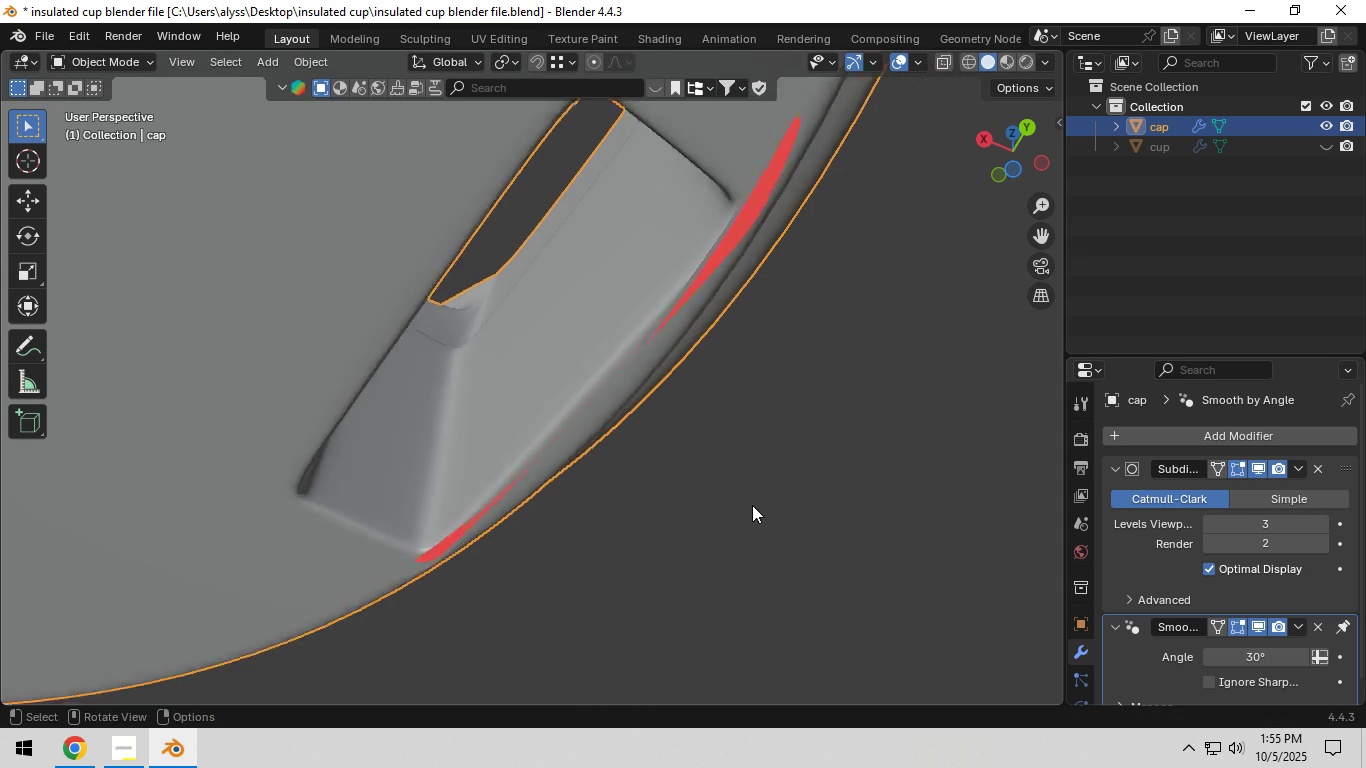 
scroll: coordinate [752, 505], scroll_direction: down, amount: 3.0